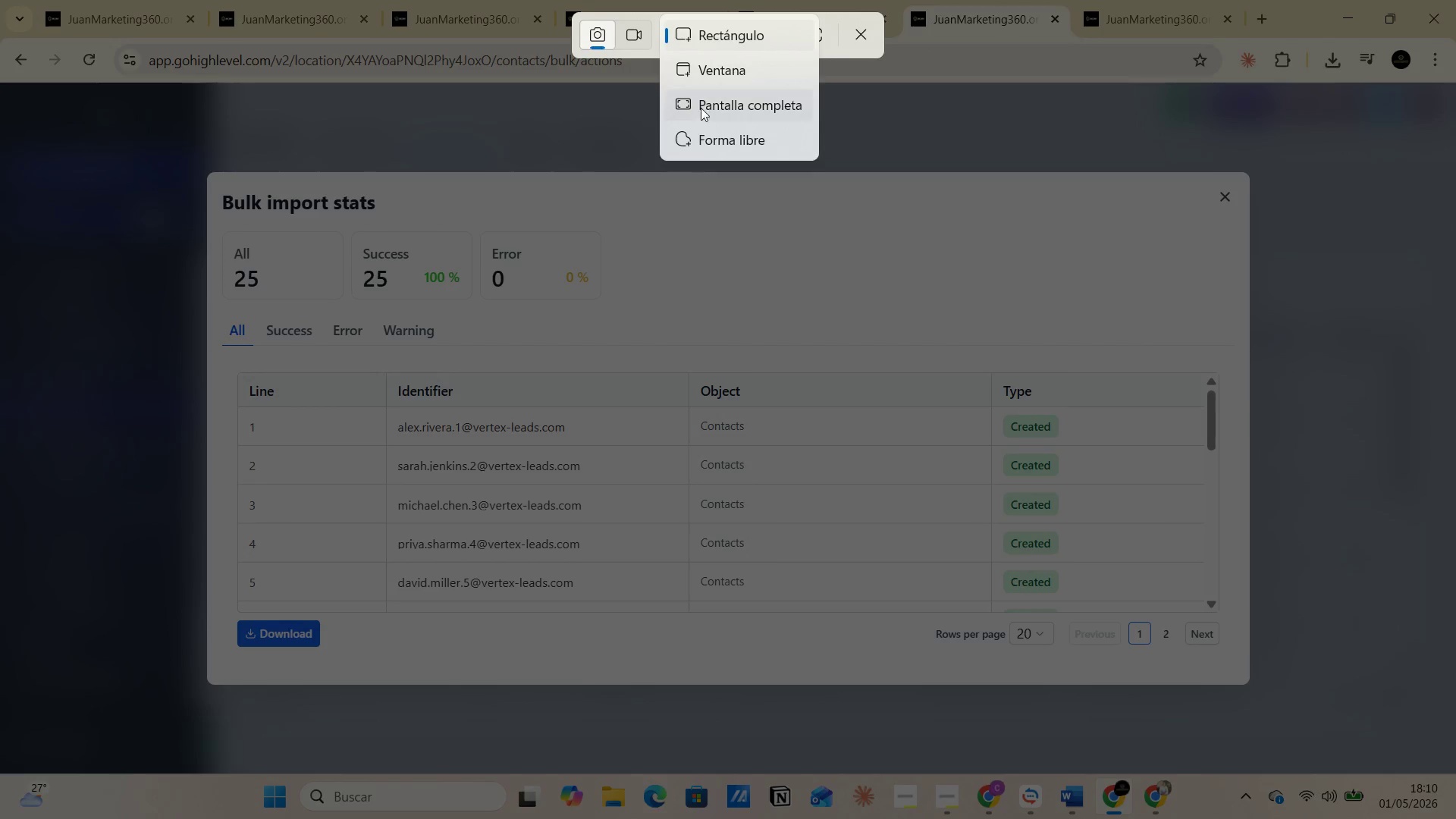 
left_click([701, 112])
 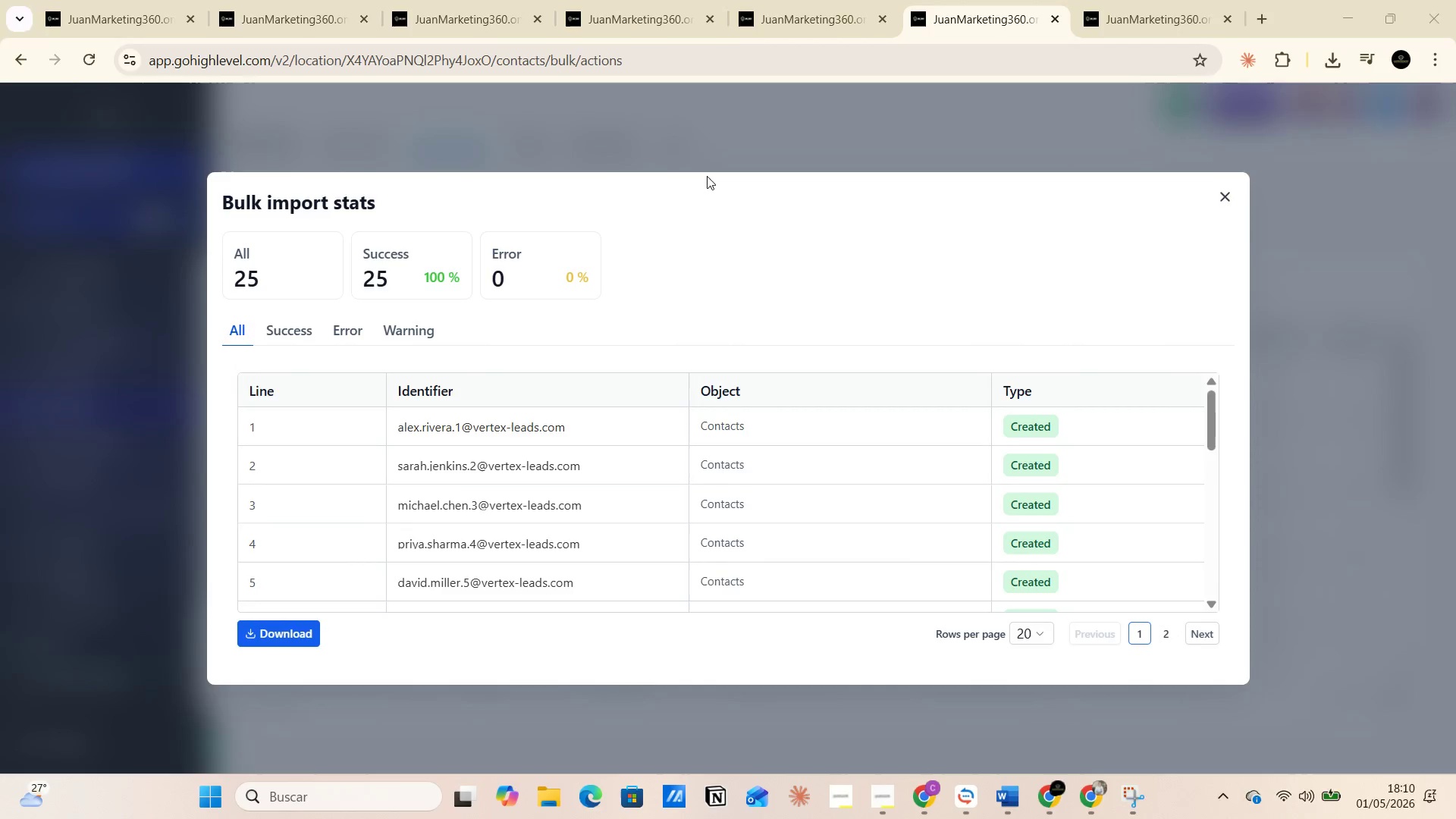 
key(Alt+AltLeft)
 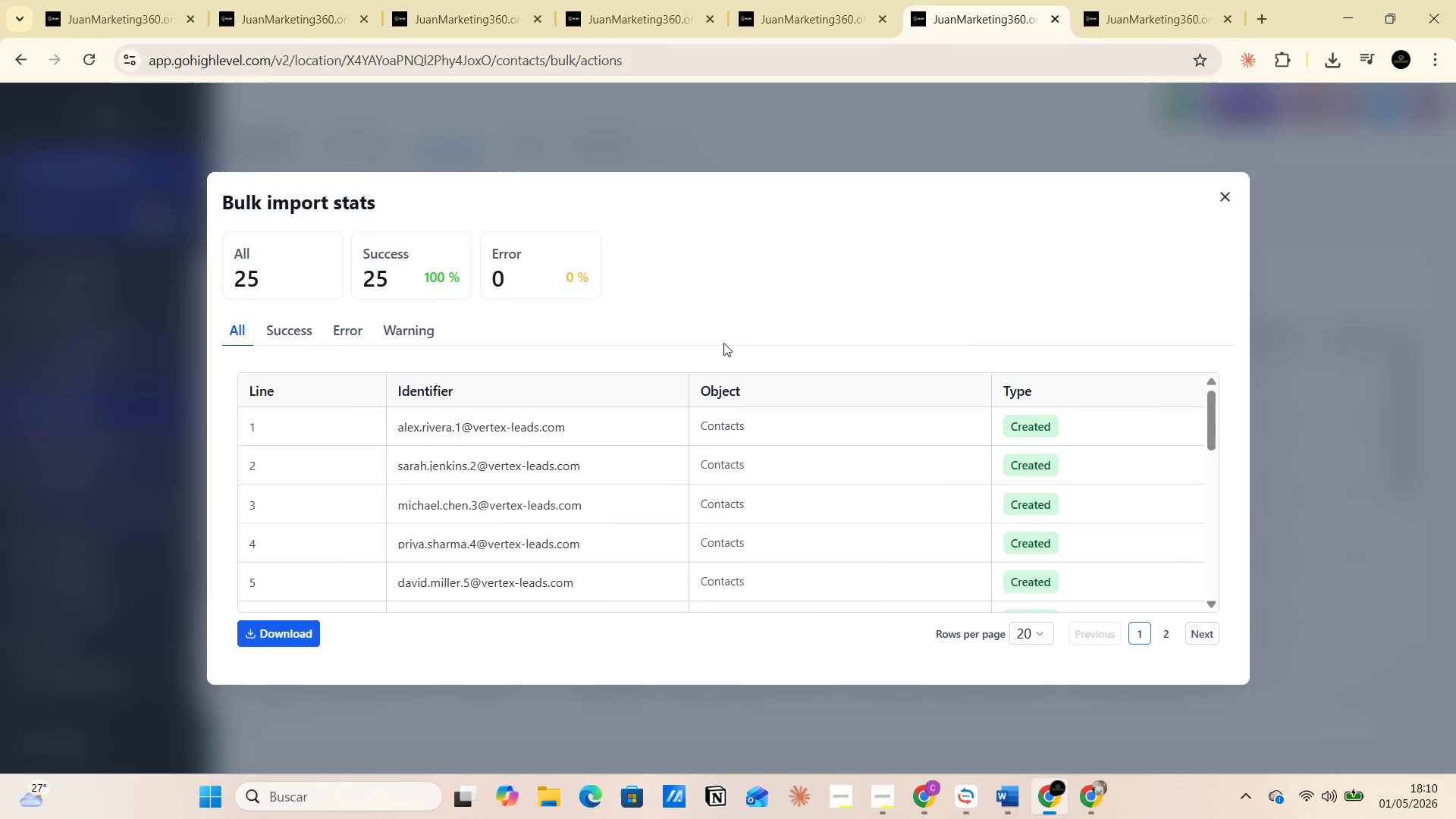 
key(Alt+Tab)
 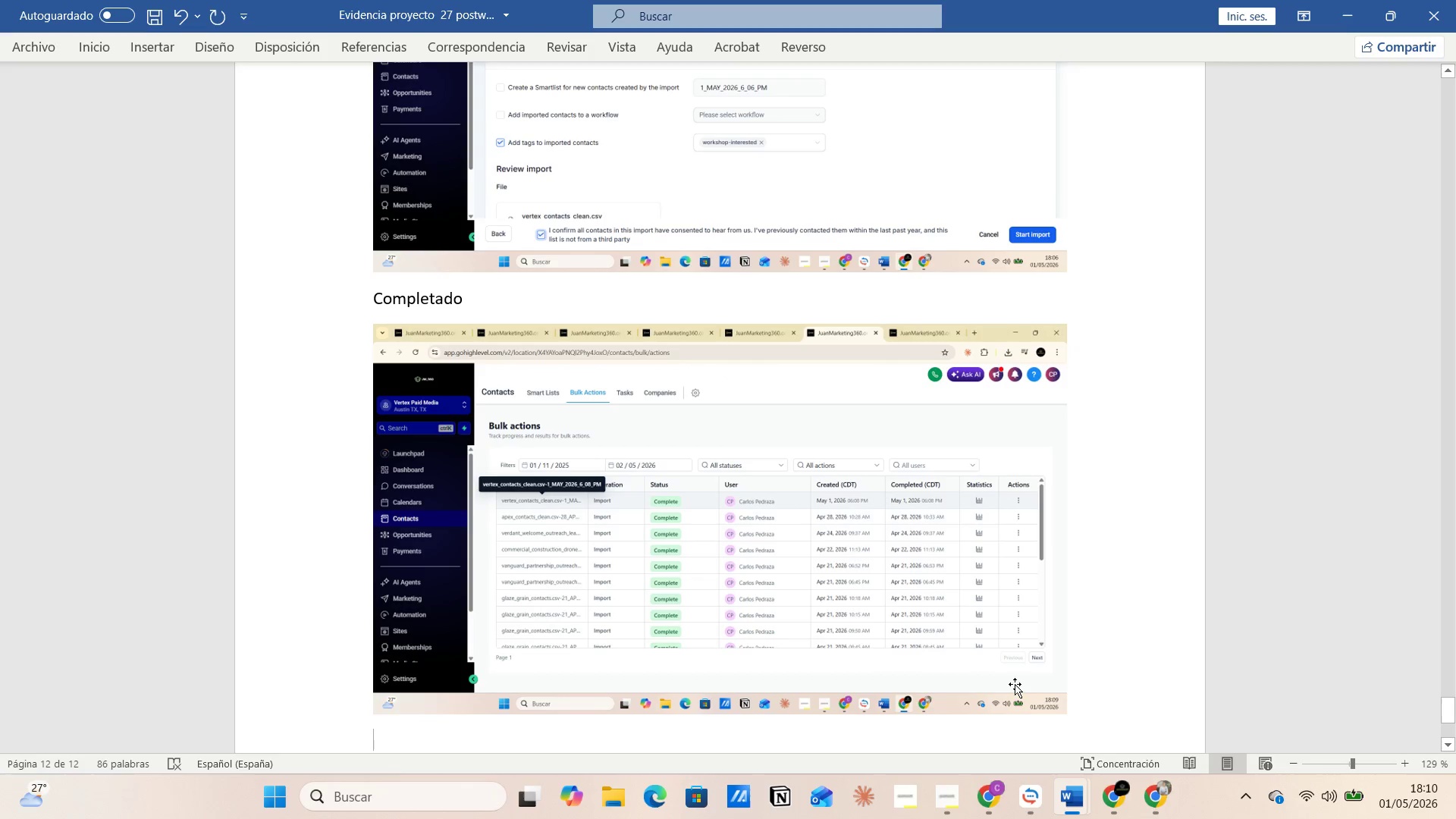 
left_click([1096, 699])
 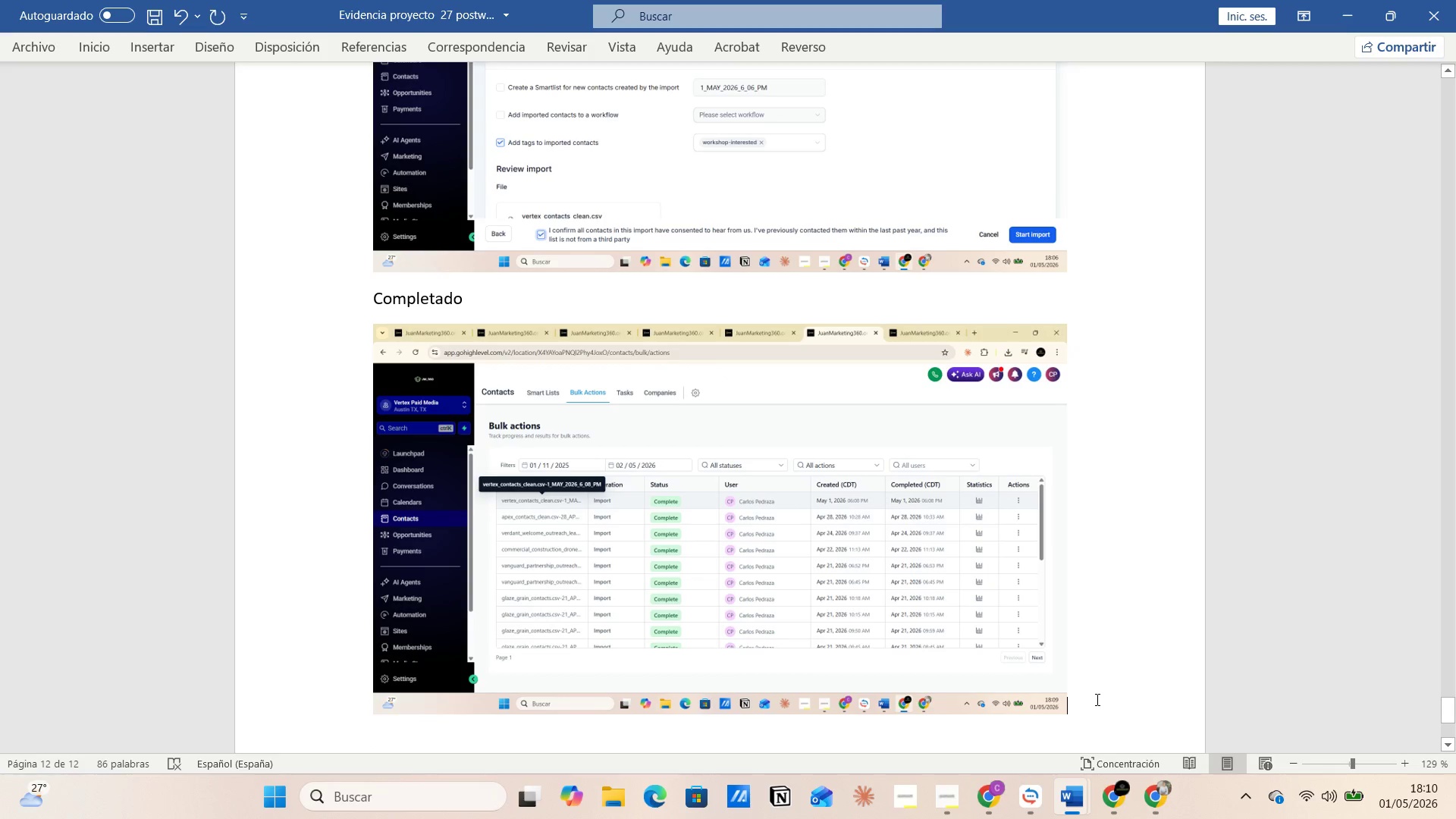 
key(Enter)
 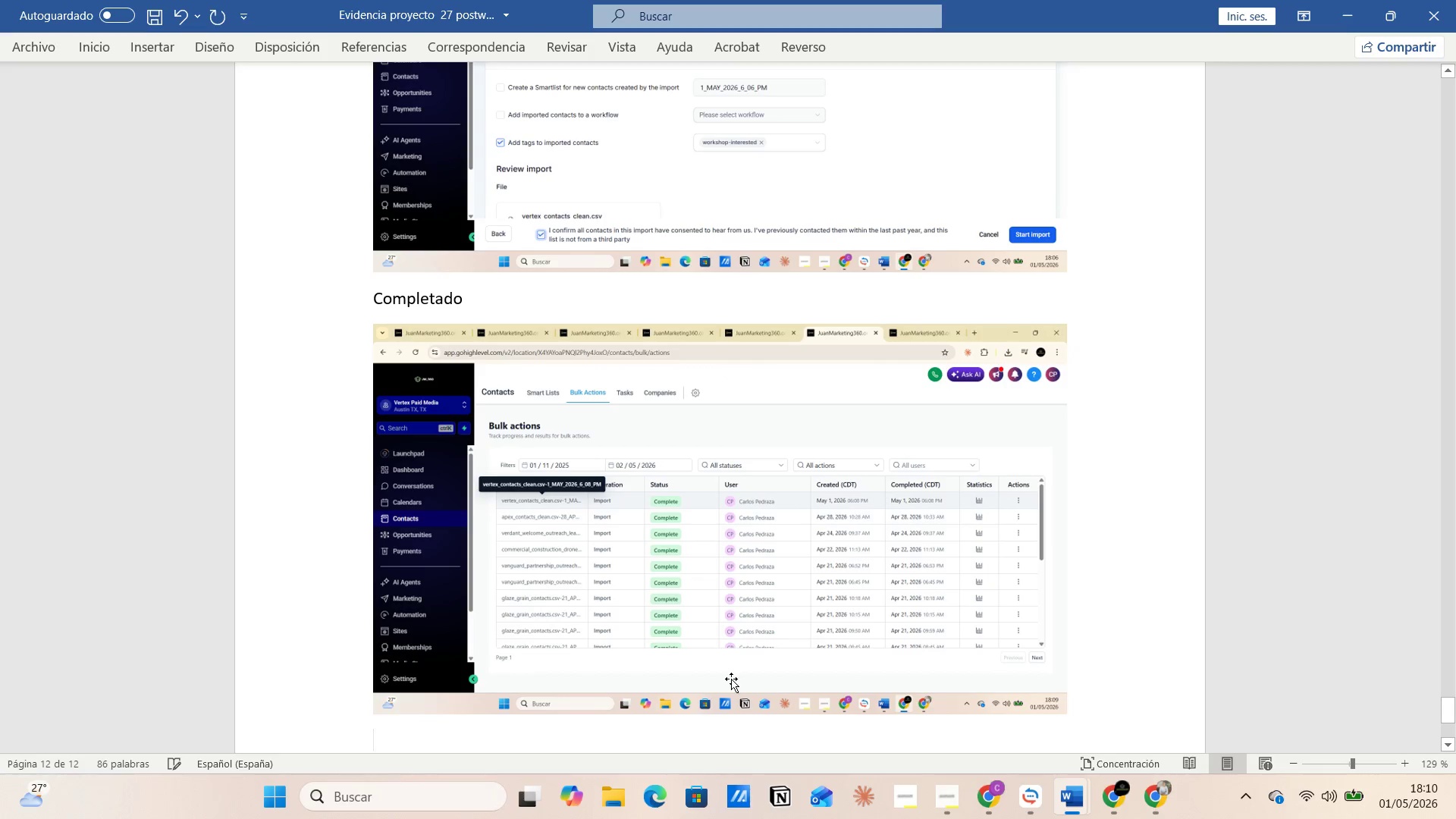 
key(Control+V)
 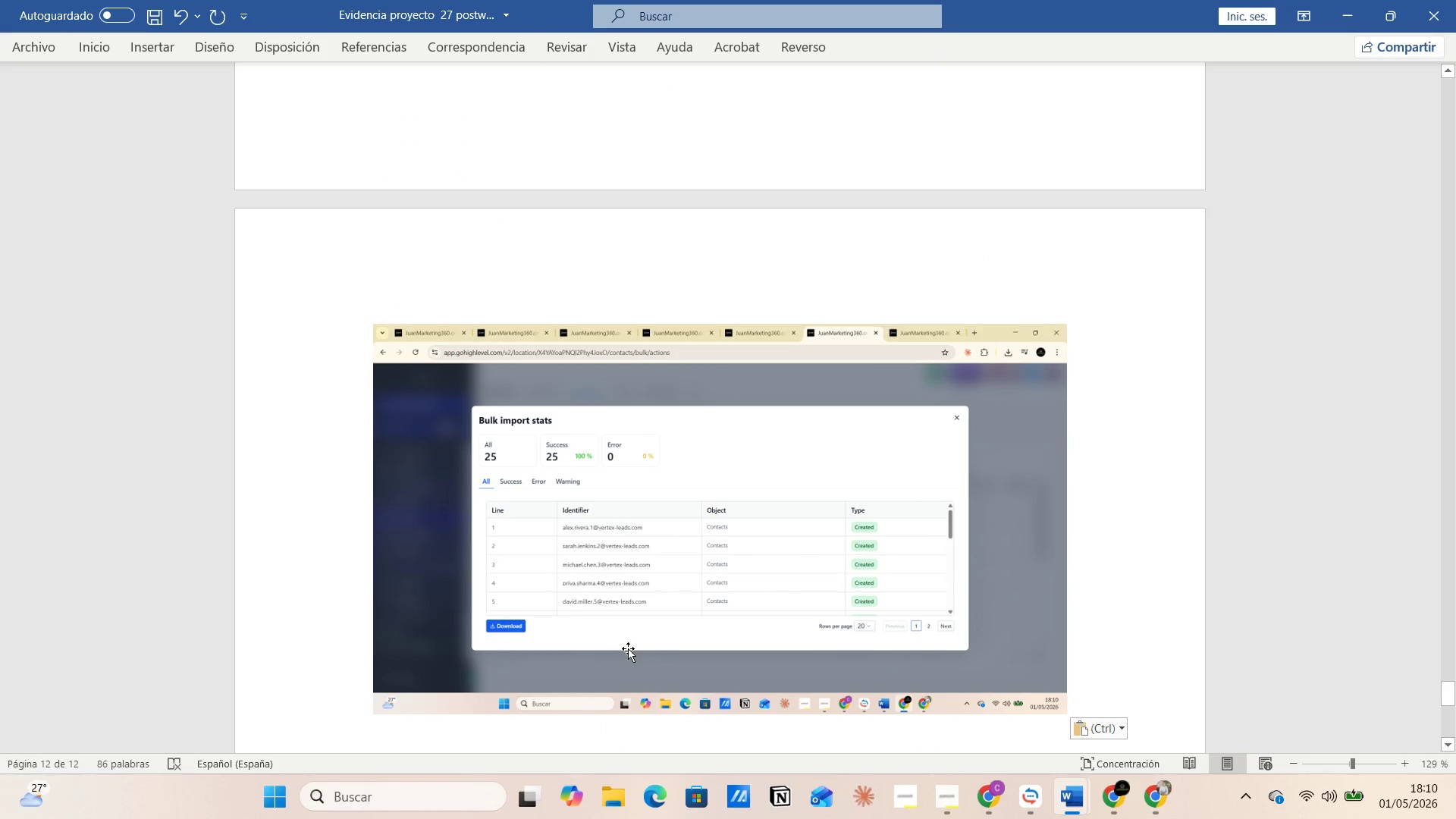 
key(Alt+AltLeft)
 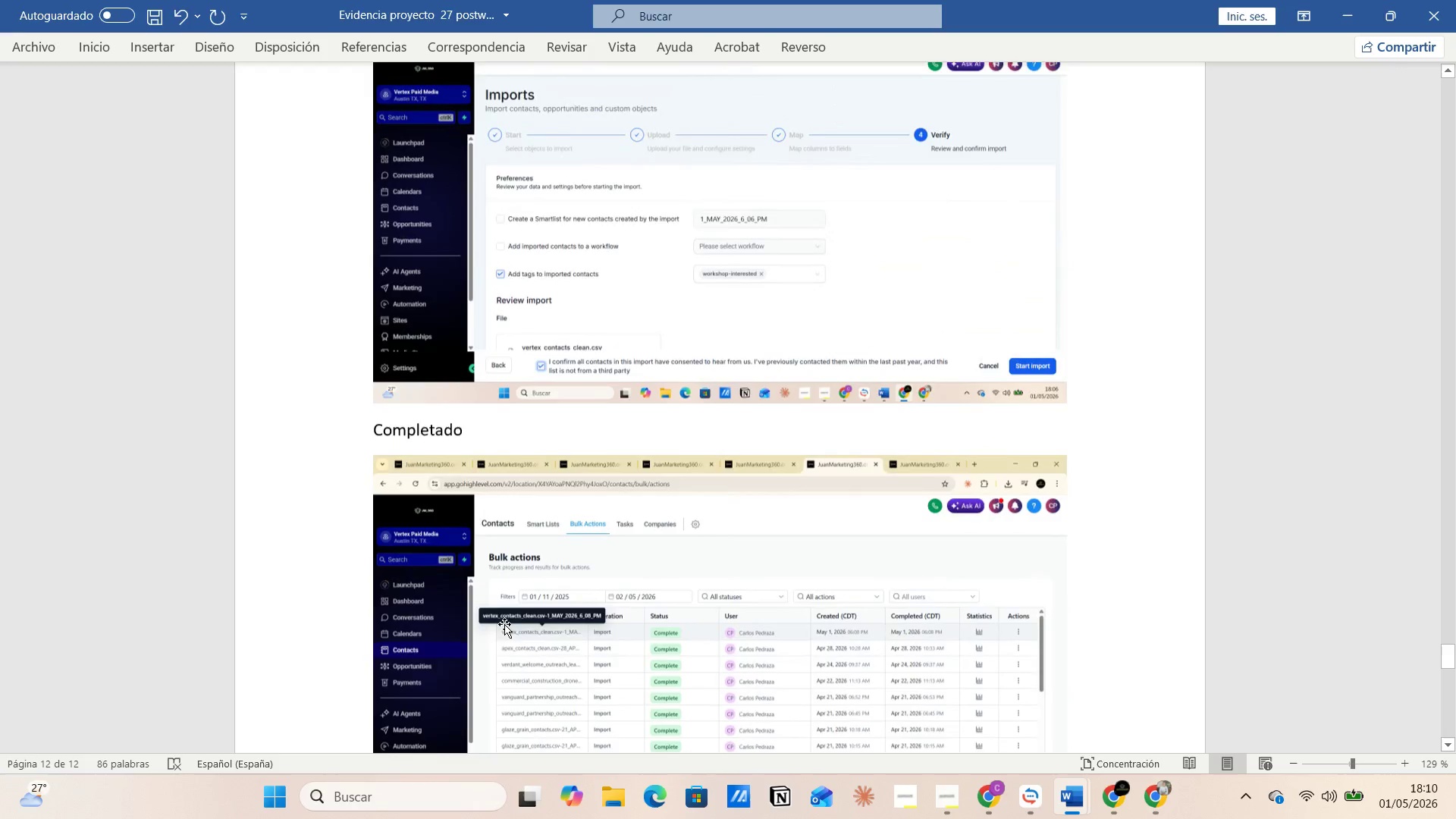 
key(Alt+Tab)
 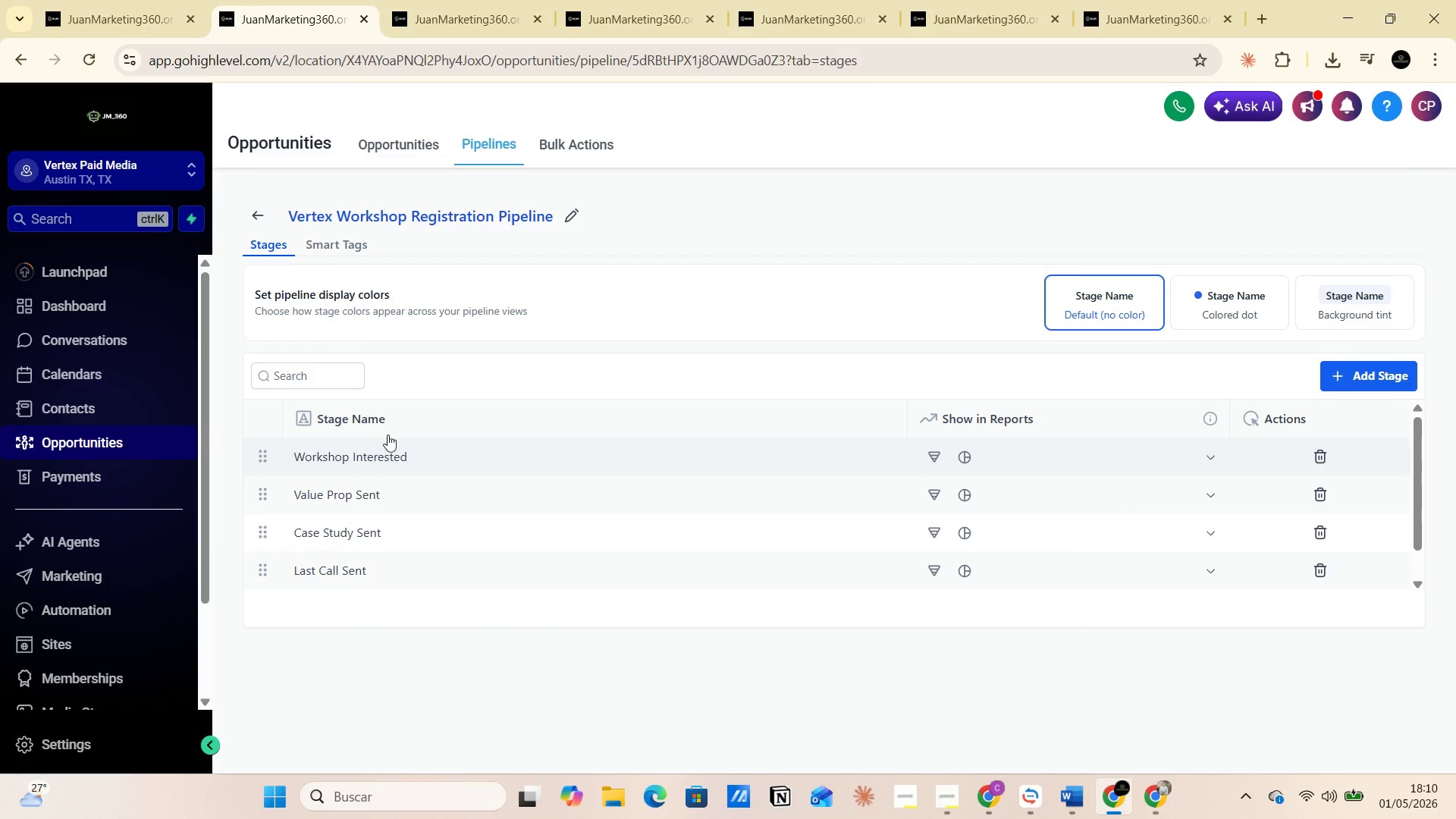 
scroll: coordinate [504, 624], scroll_direction: up, amount: 18.0
 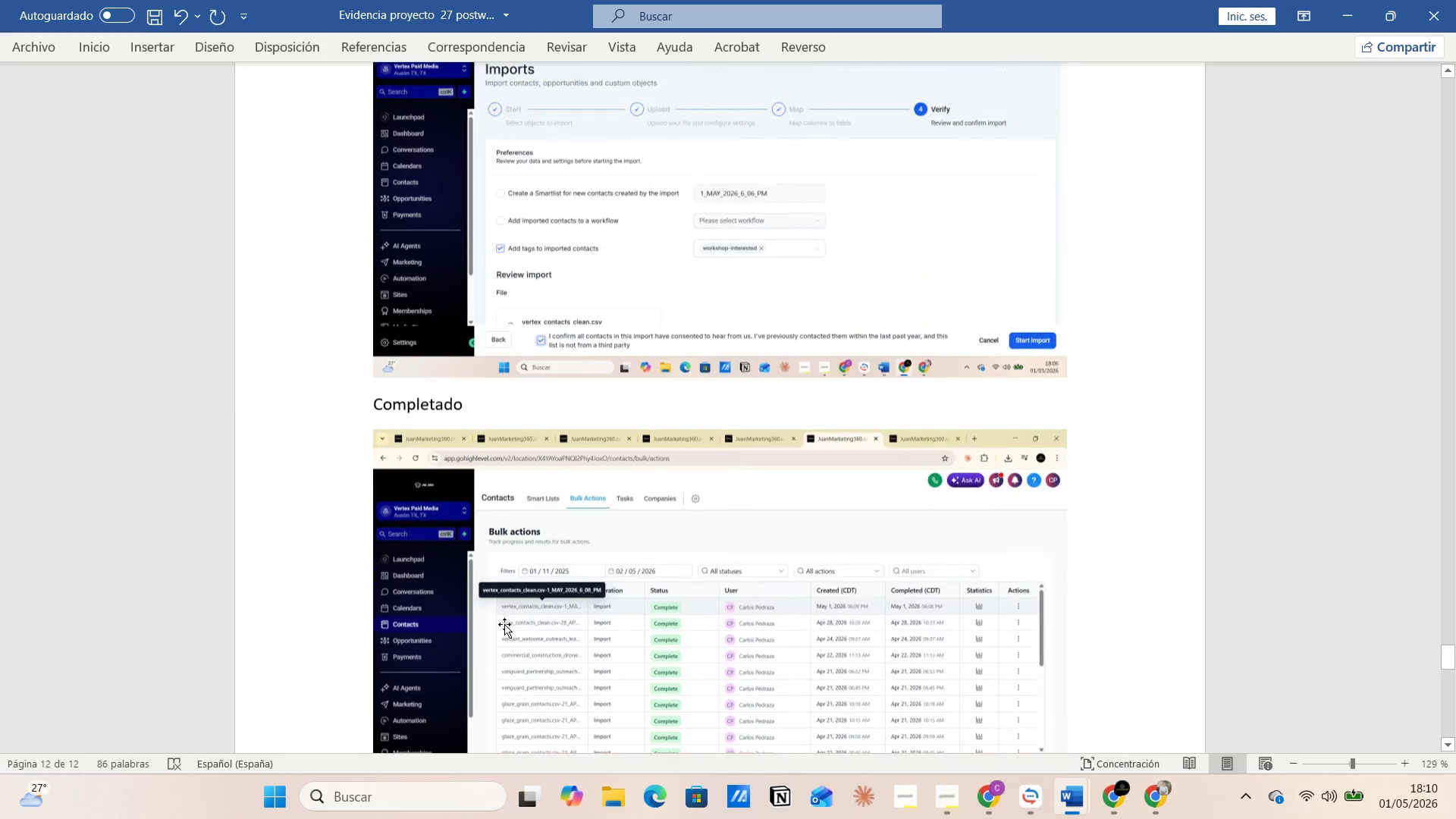 
wait(6.28)
 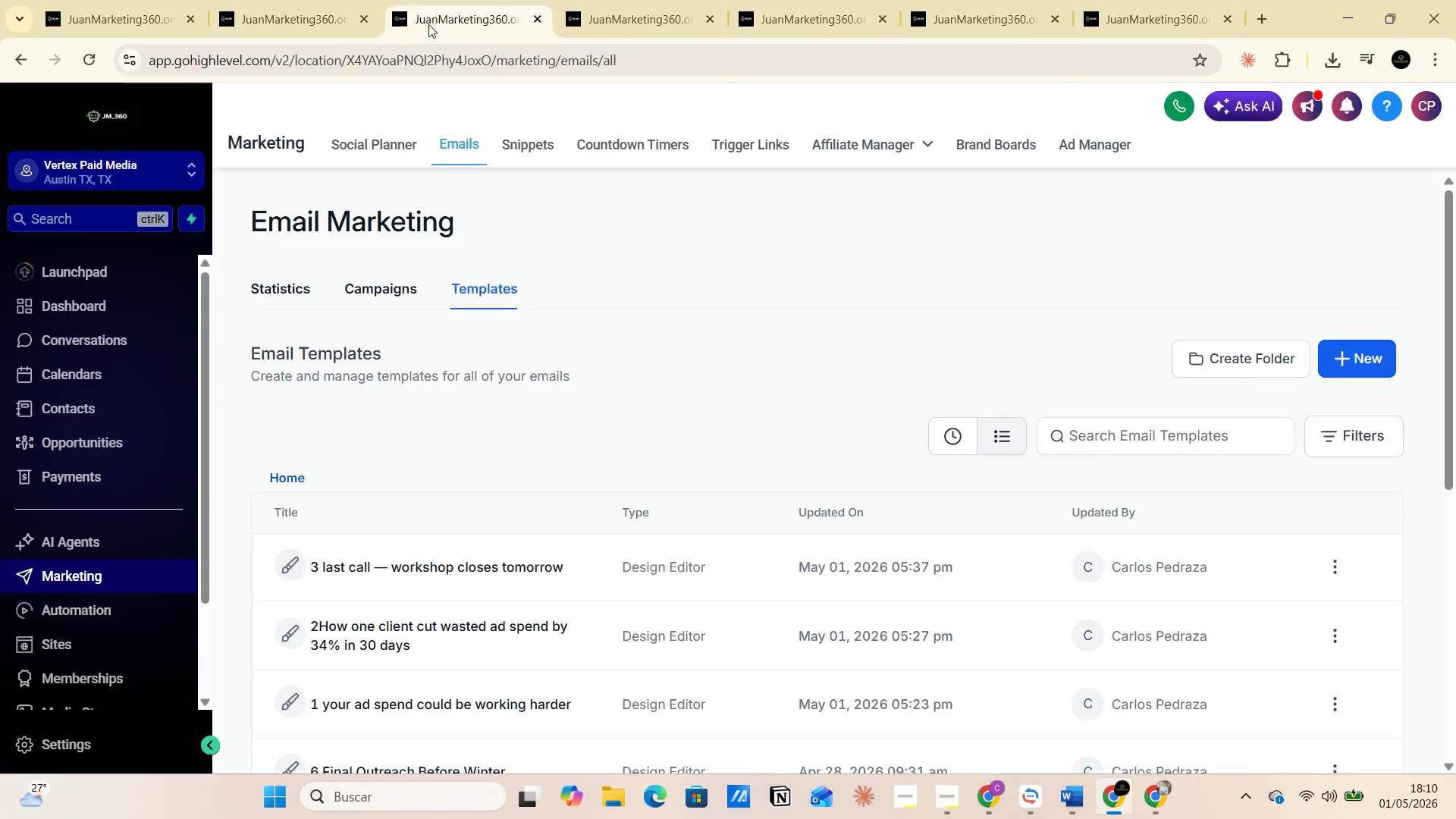 
left_click([385, 150])
 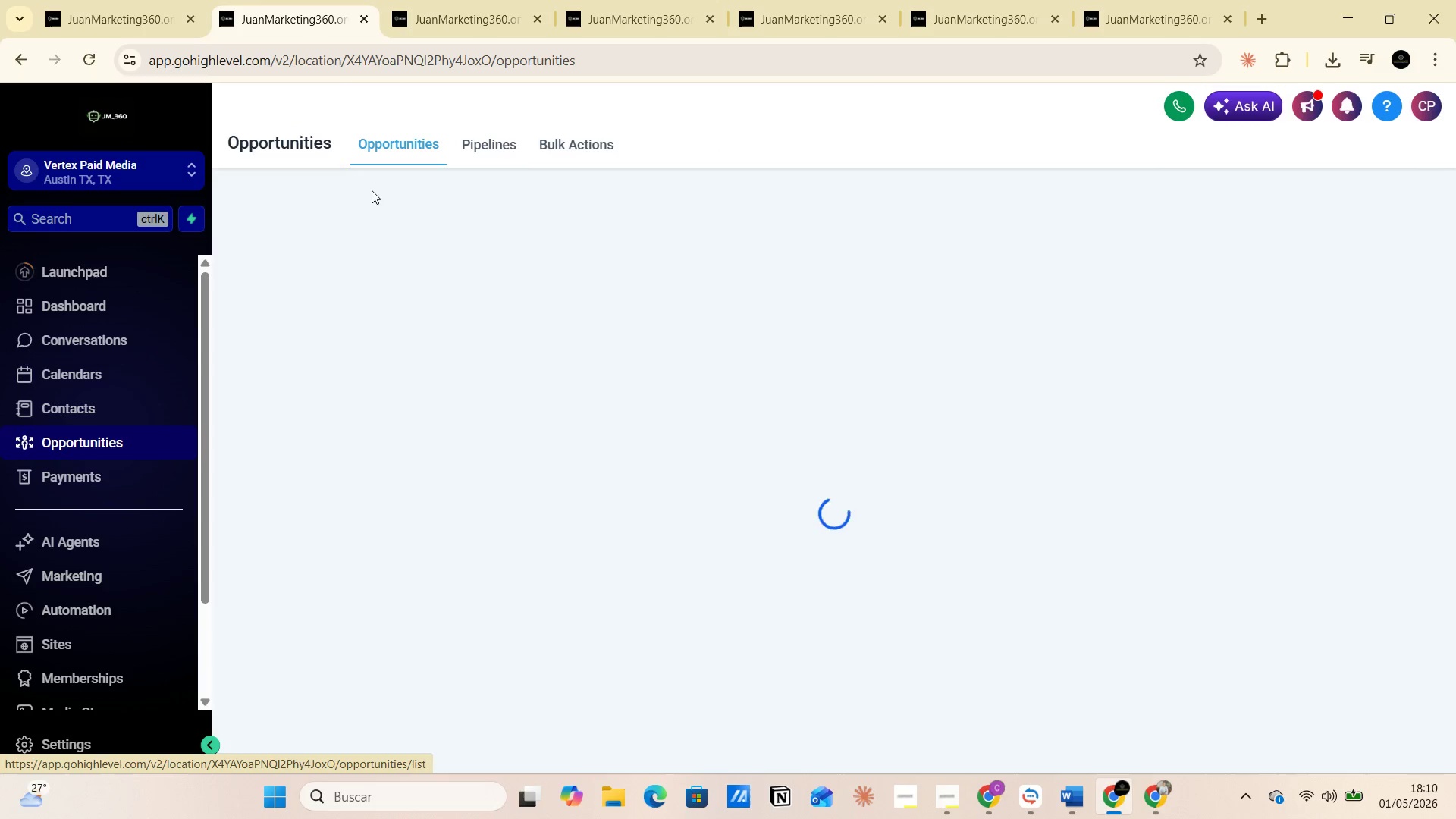 
mouse_move([377, 334])
 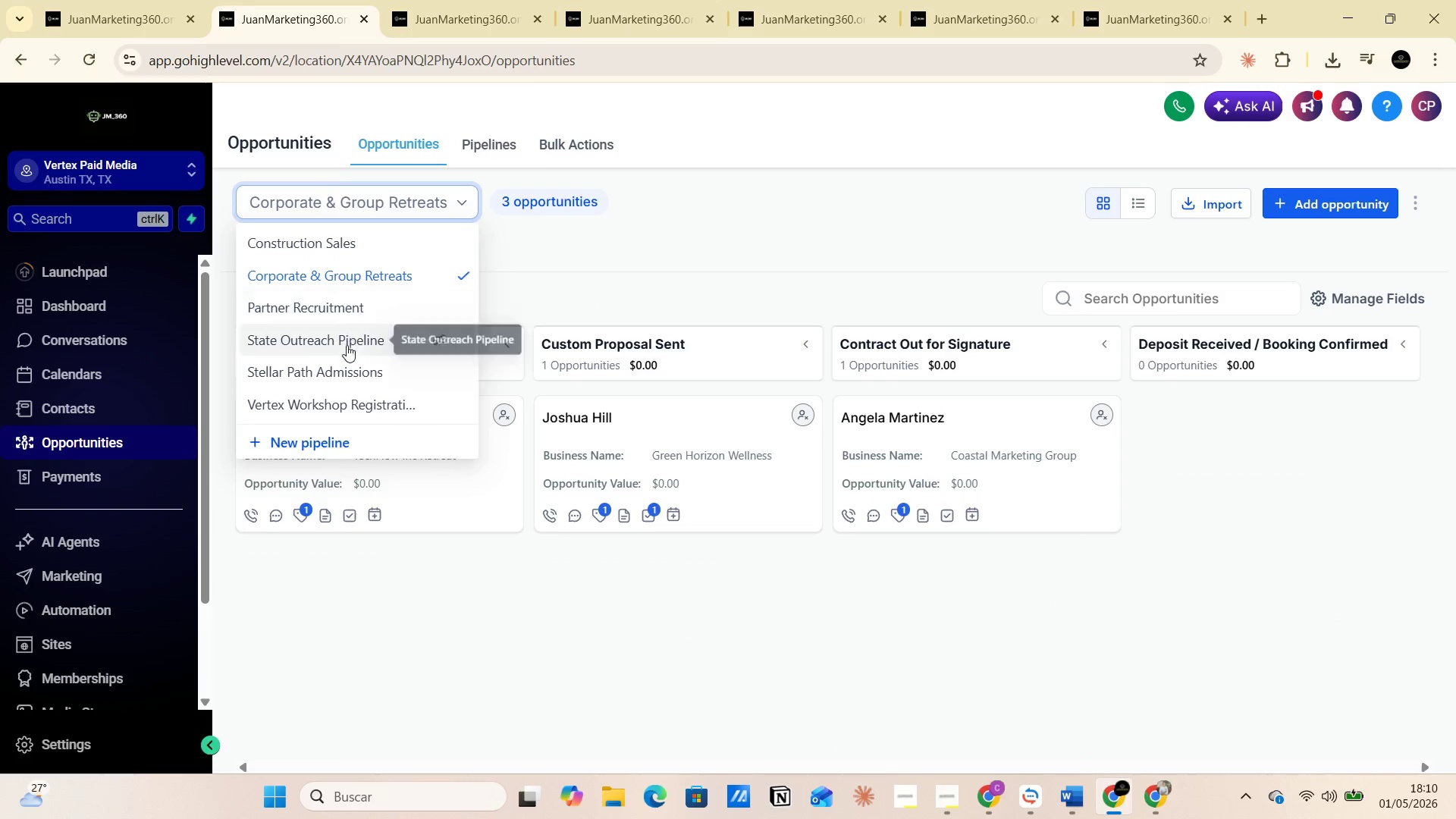 
wait(5.31)
 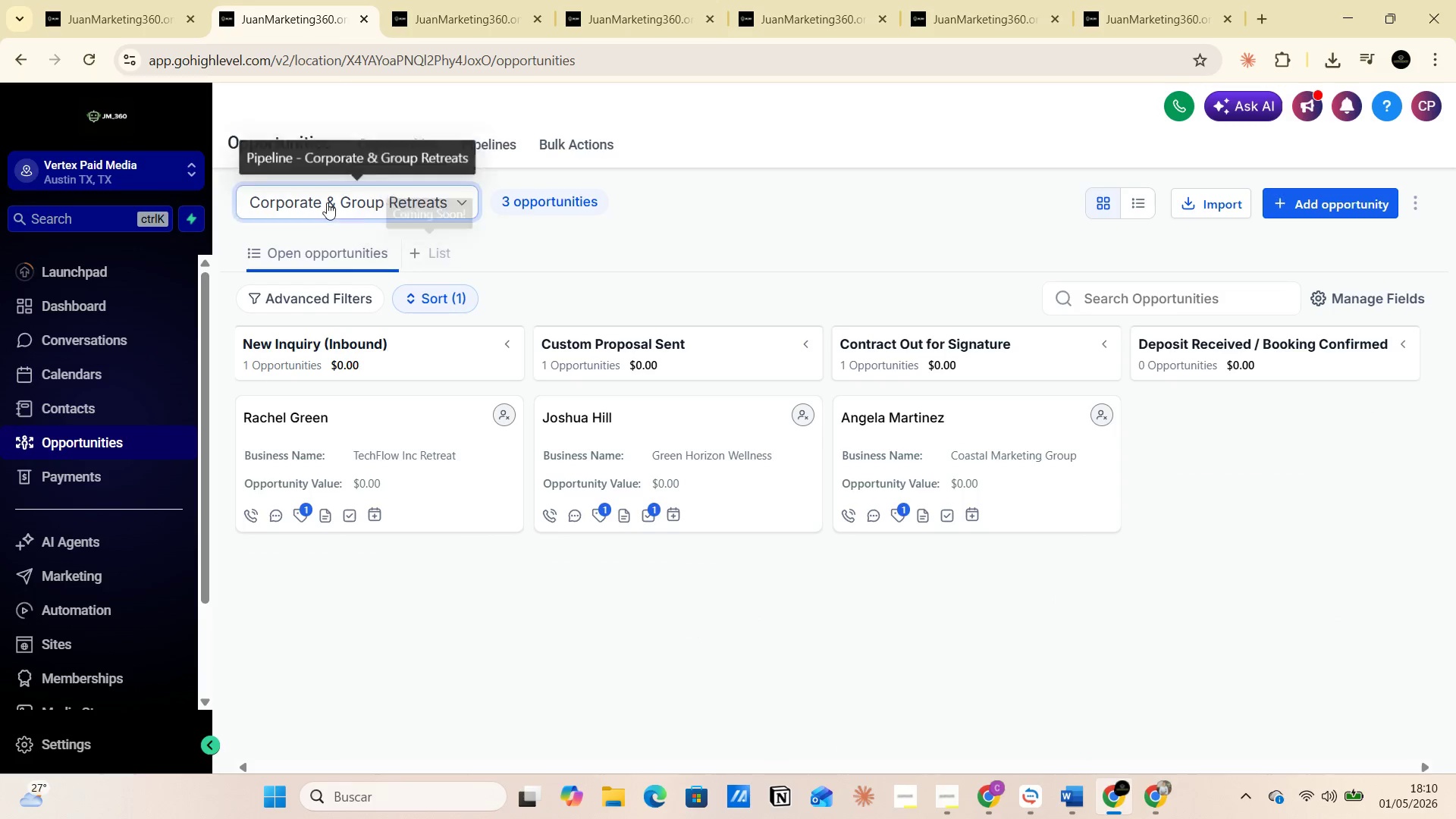 
left_click([318, 403])
 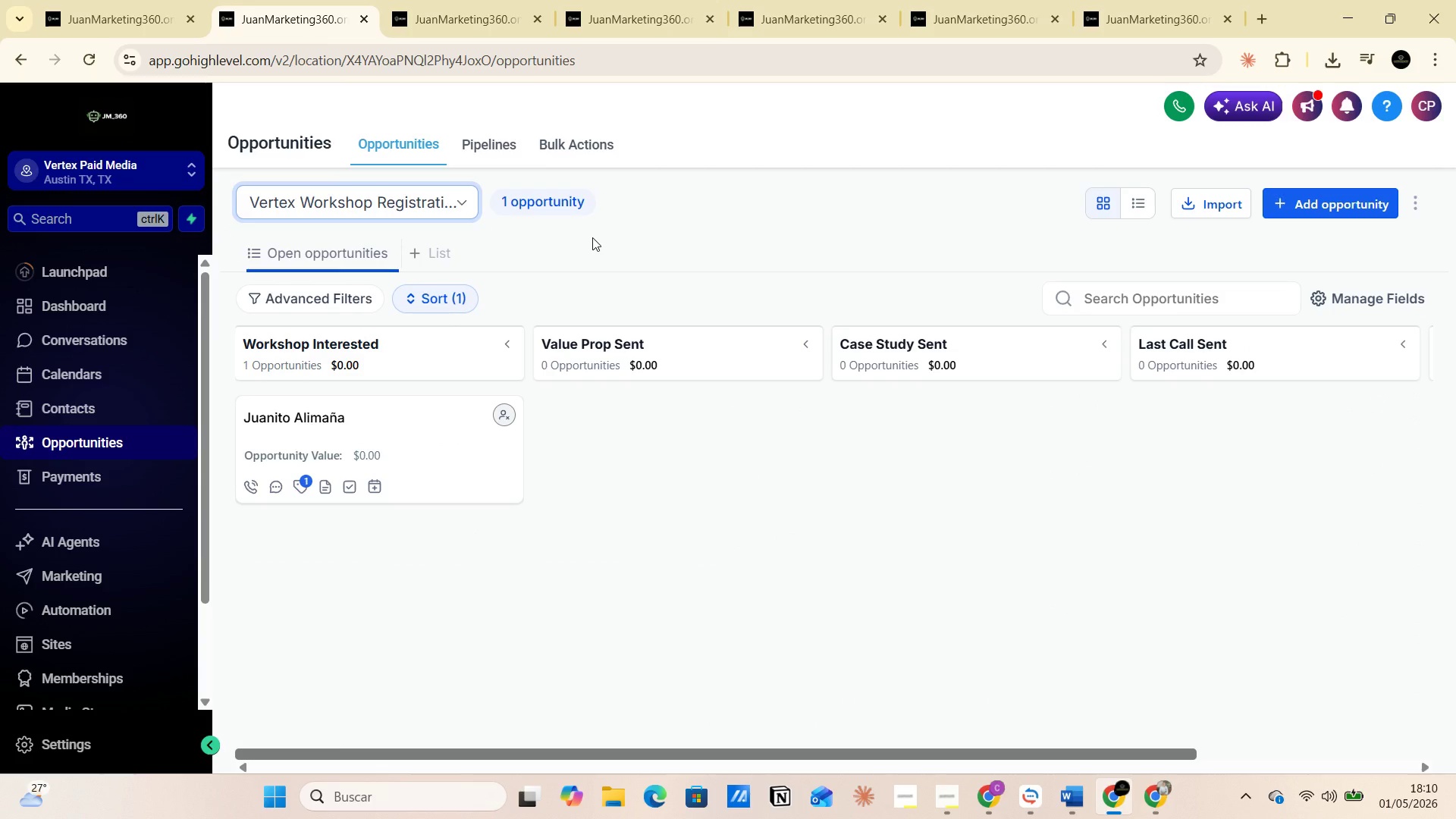 
key(PrintScreen)
 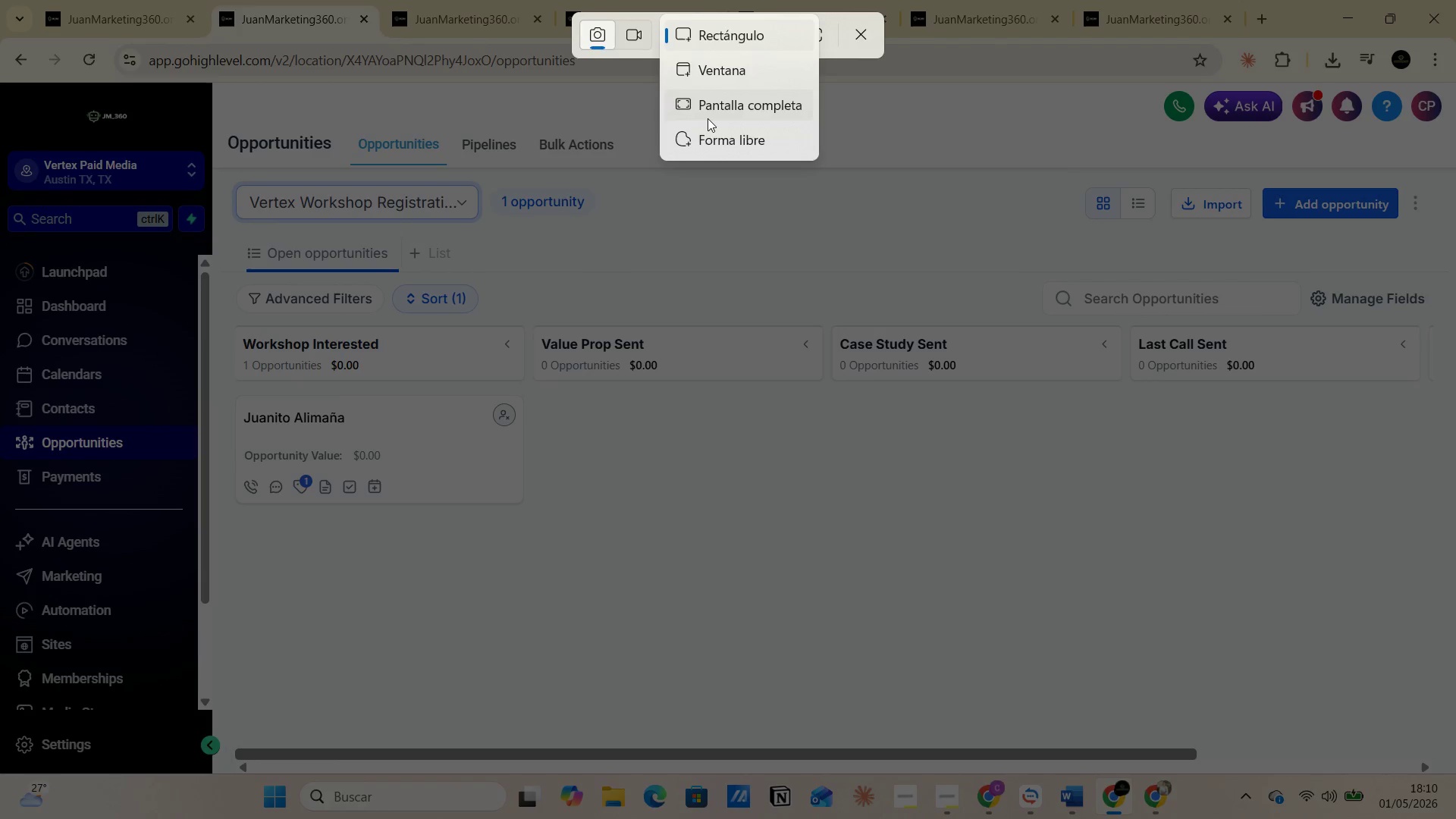 
left_click([708, 117])
 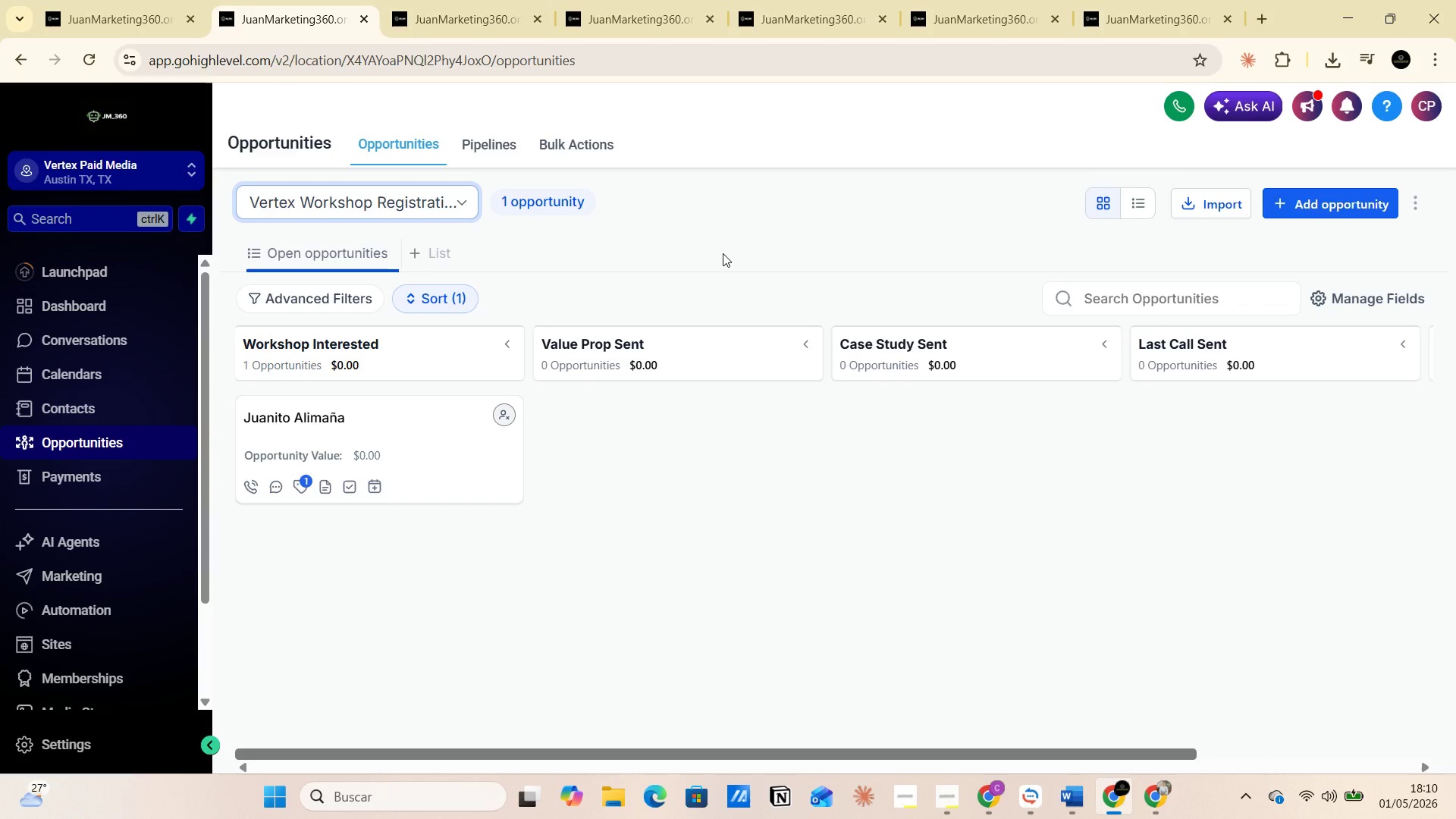 
key(Alt+AltLeft)
 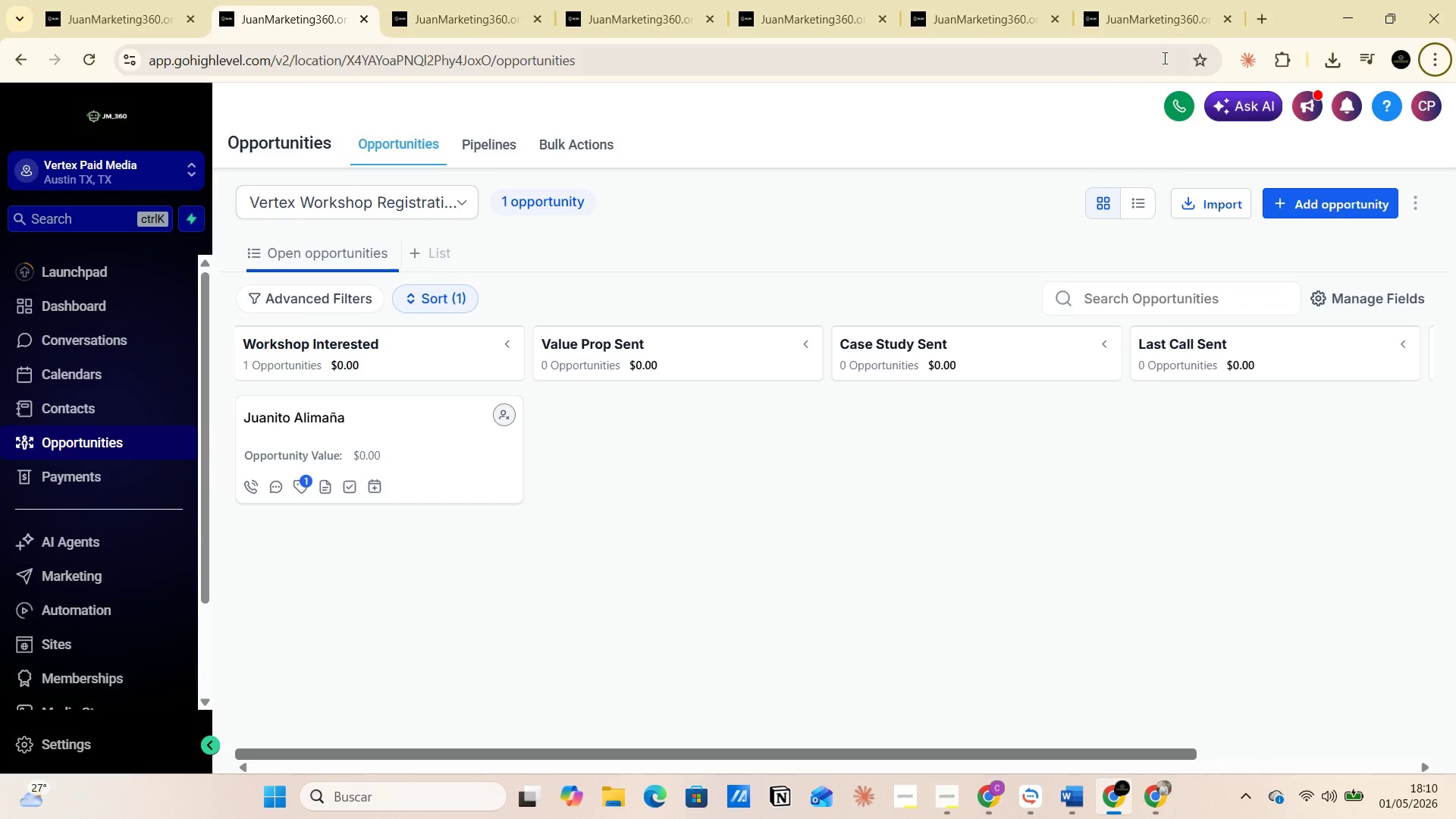 
left_click([1165, 14])
 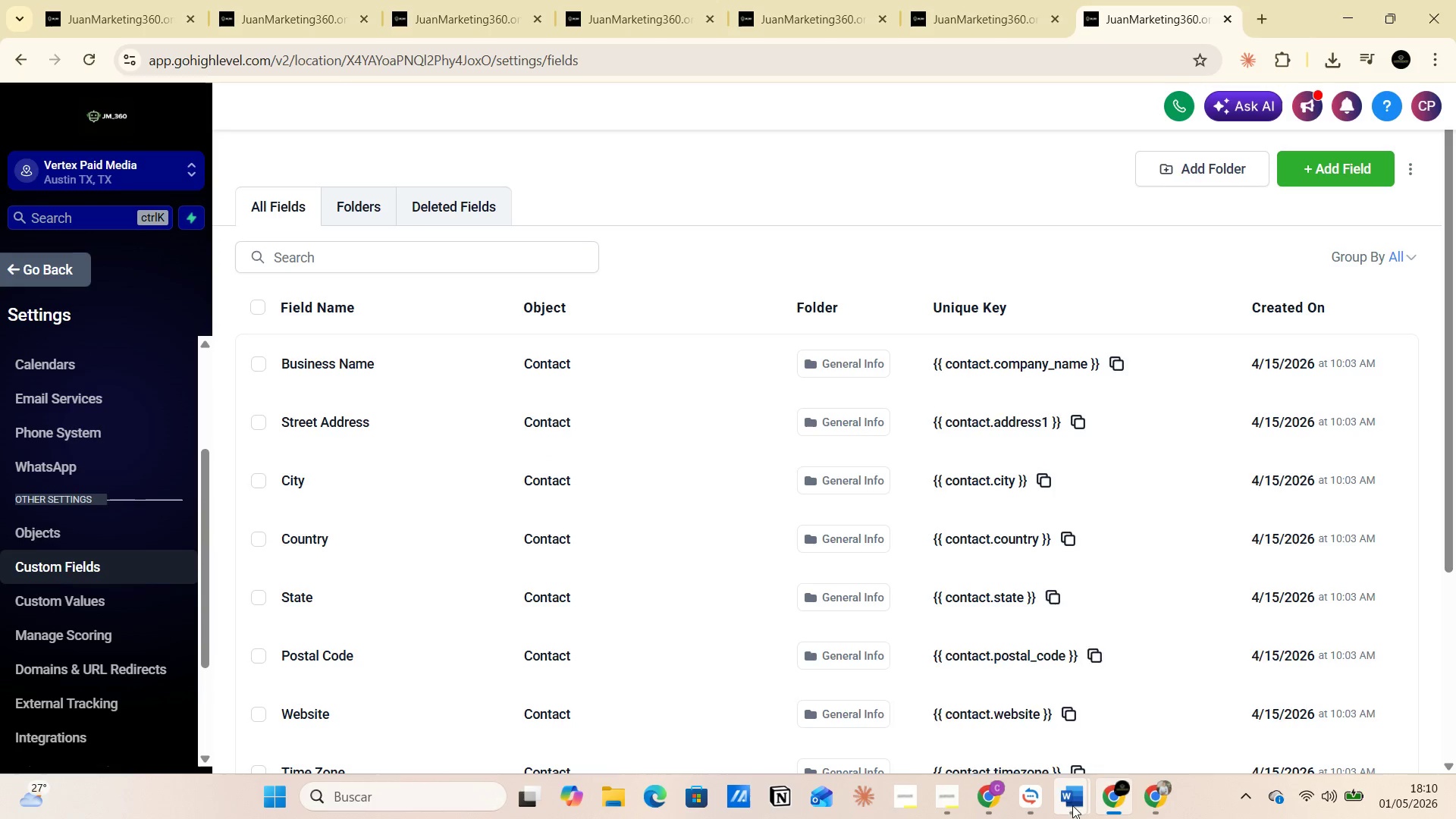 
left_click([987, 713])